 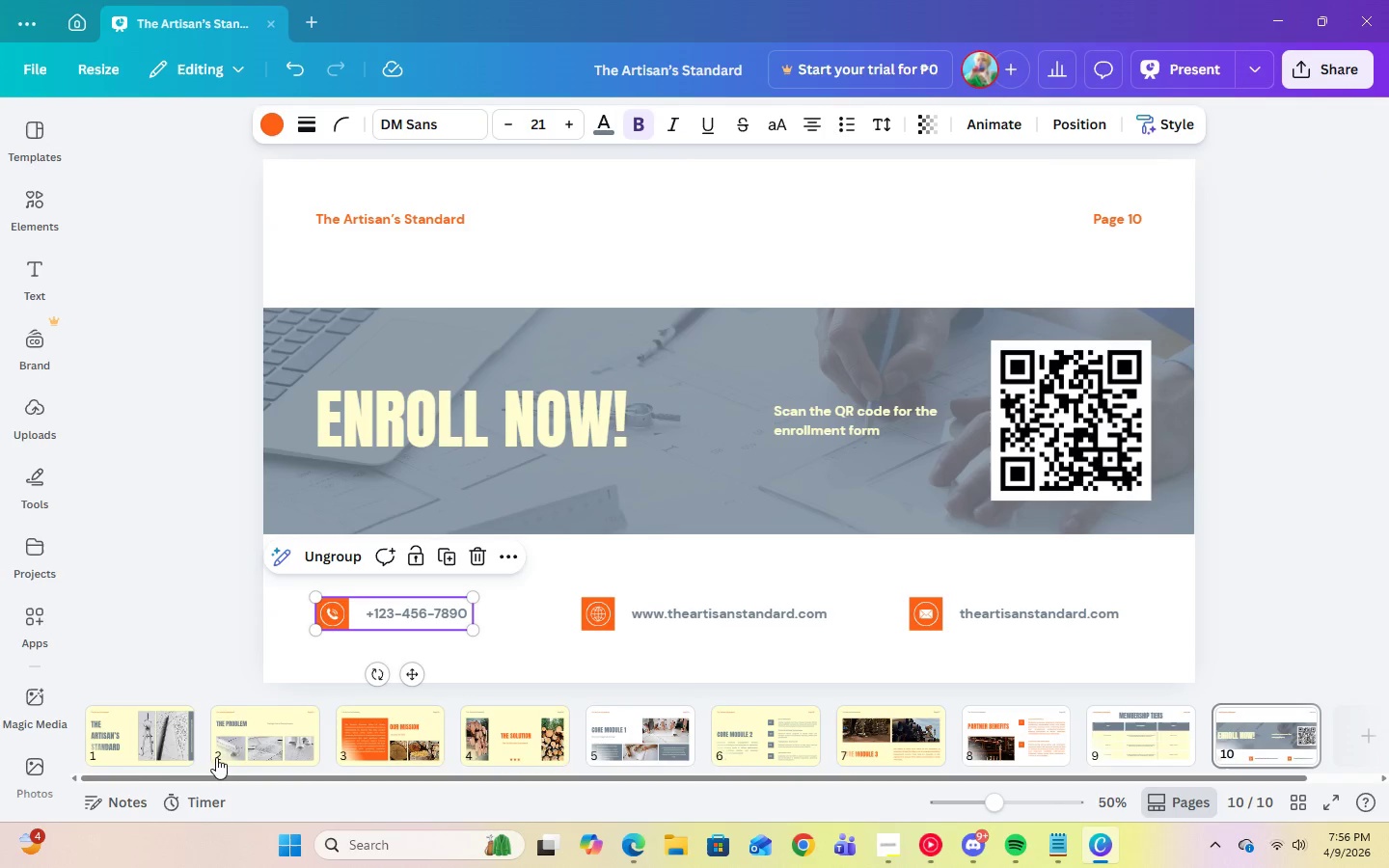 
left_click([155, 761])
 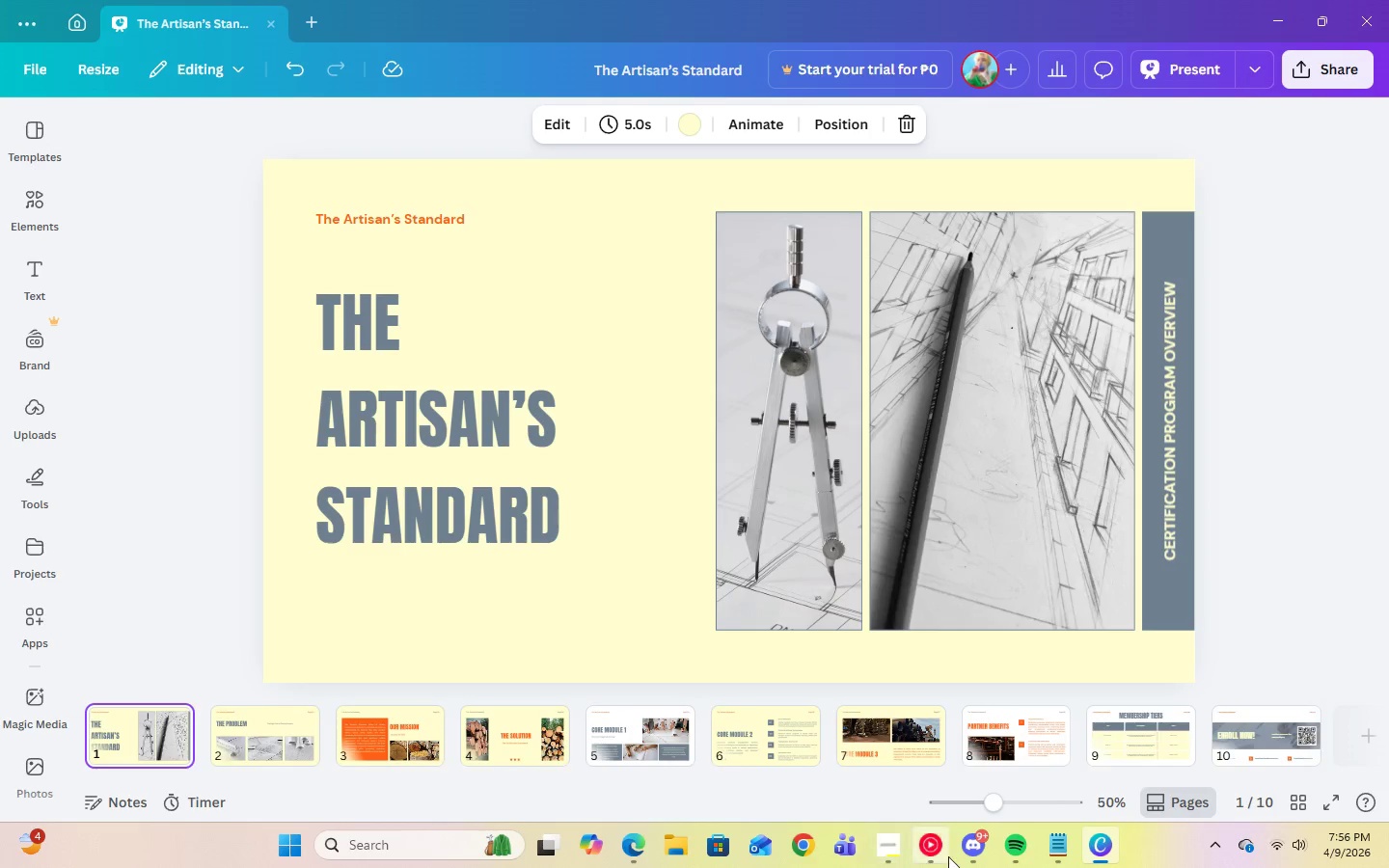 
left_click([934, 854])
 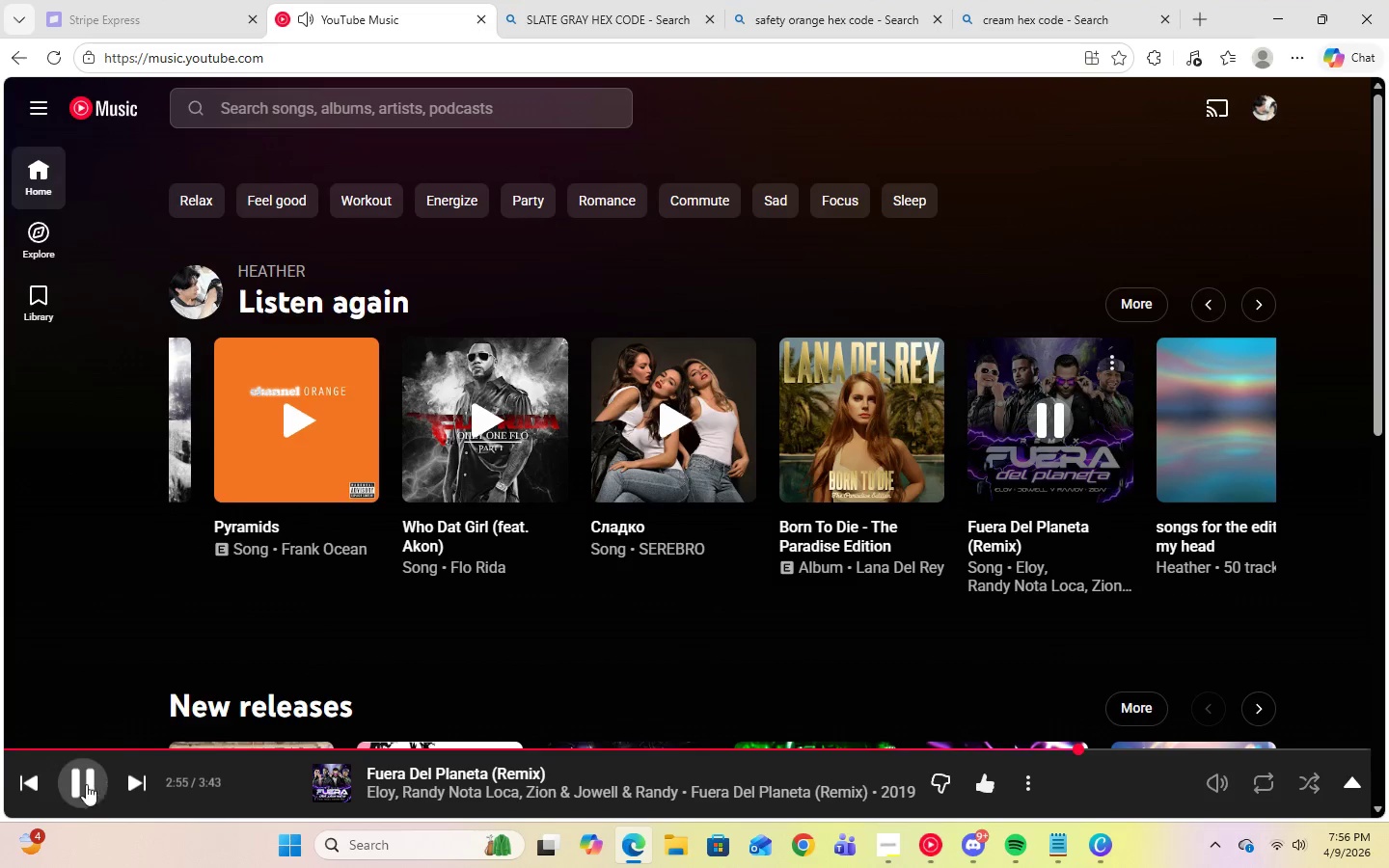 
left_click([24, 784])
 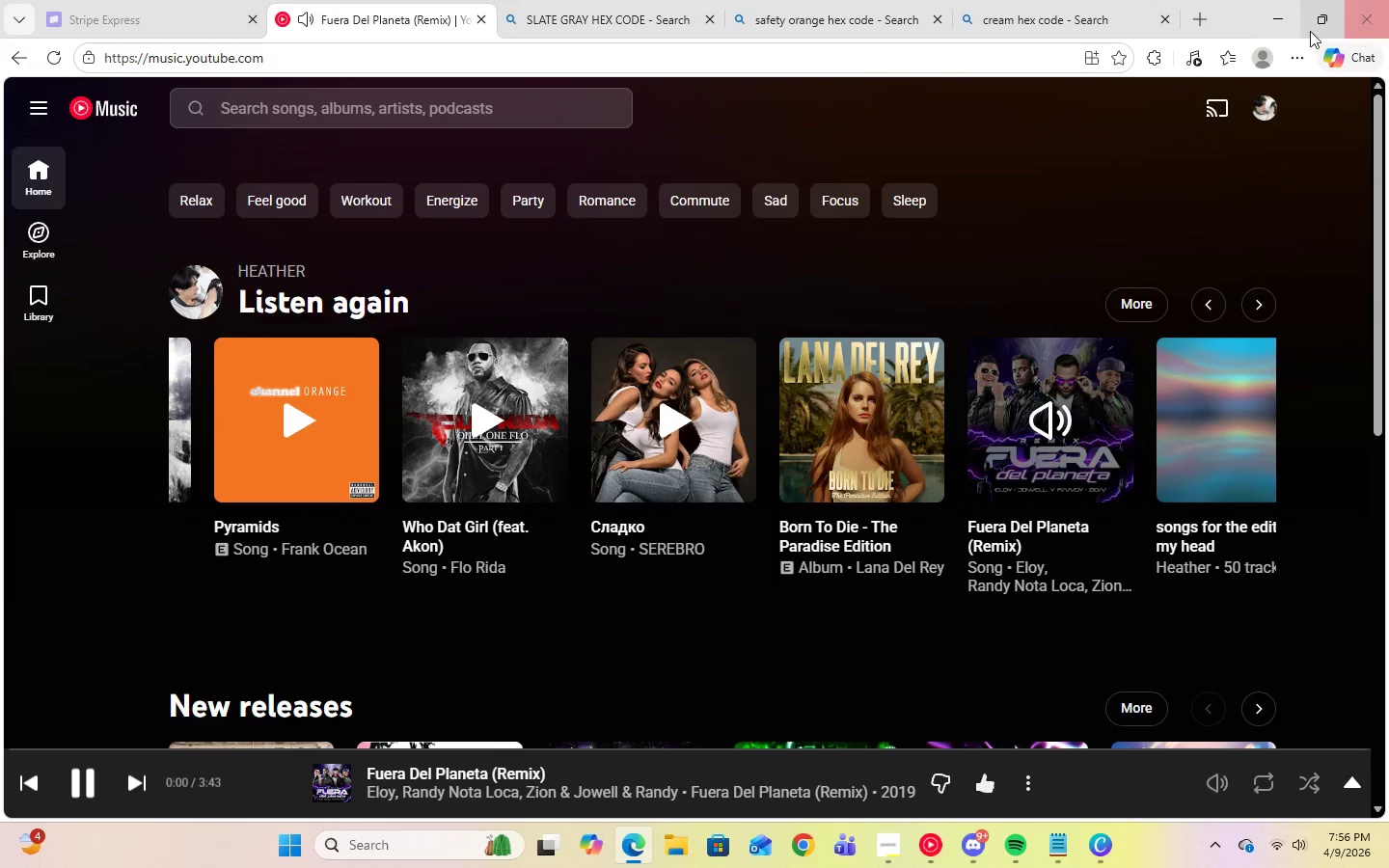 
left_click([1286, 28])
 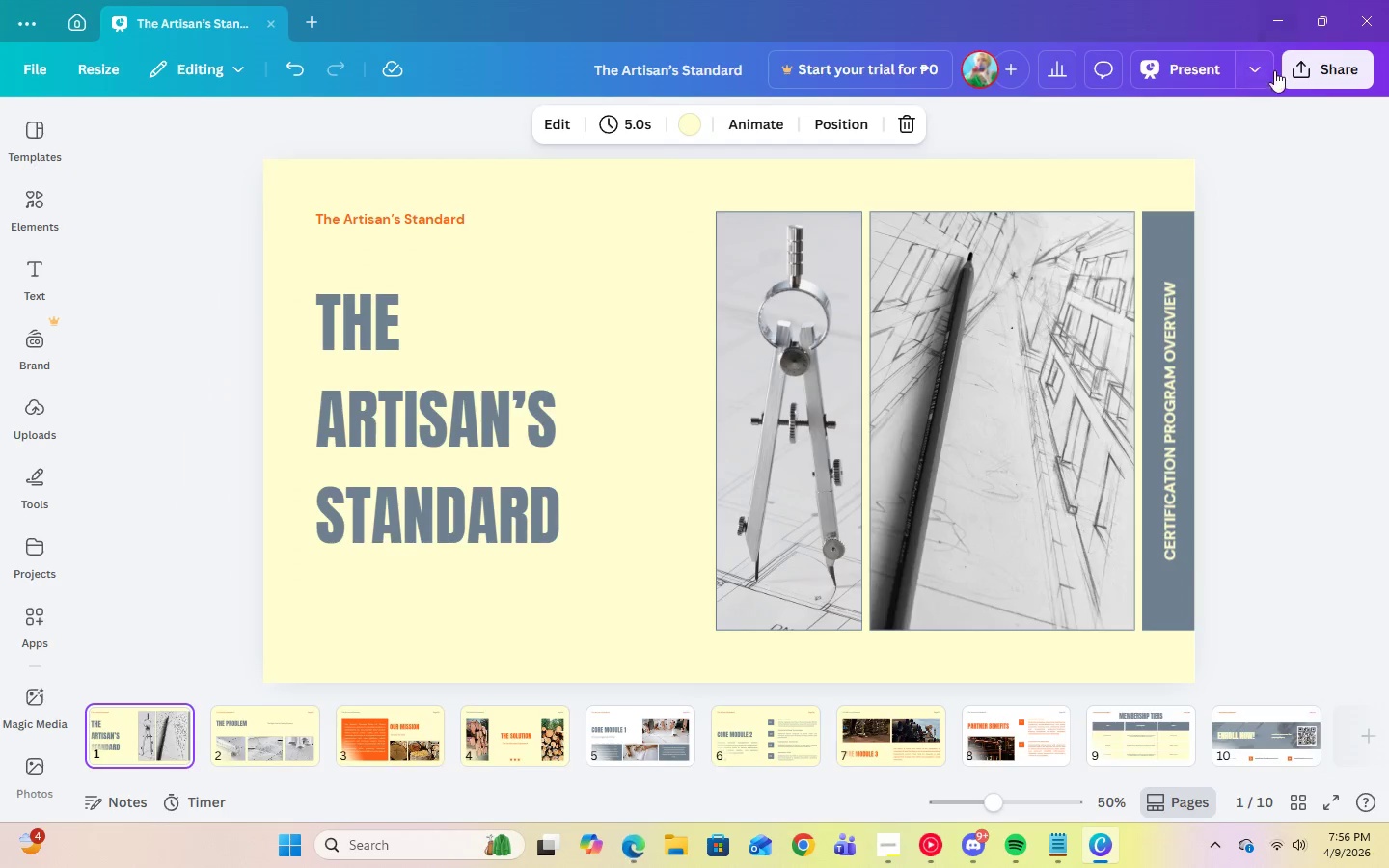 
left_click([1315, 69])
 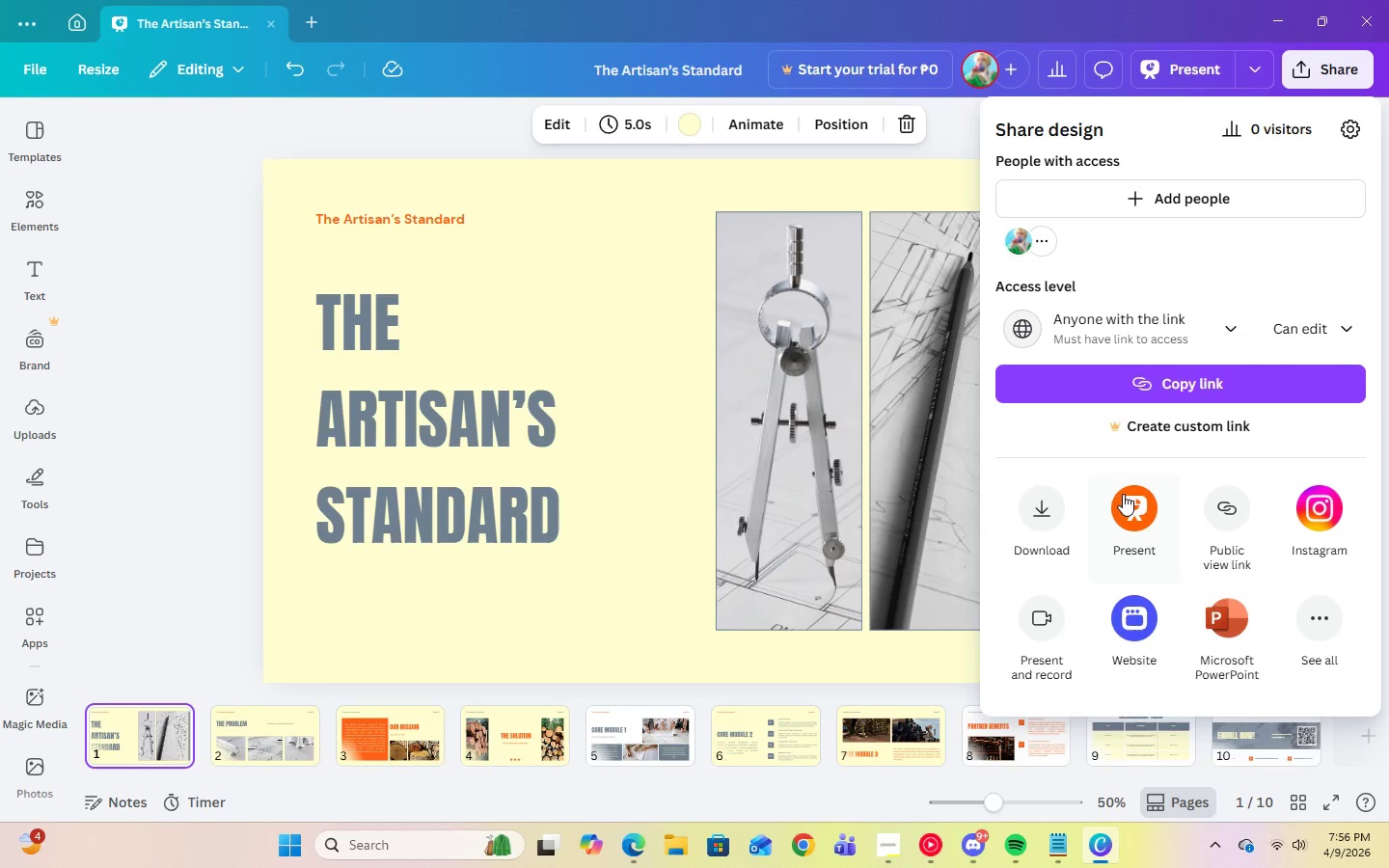 
left_click([1048, 517])
 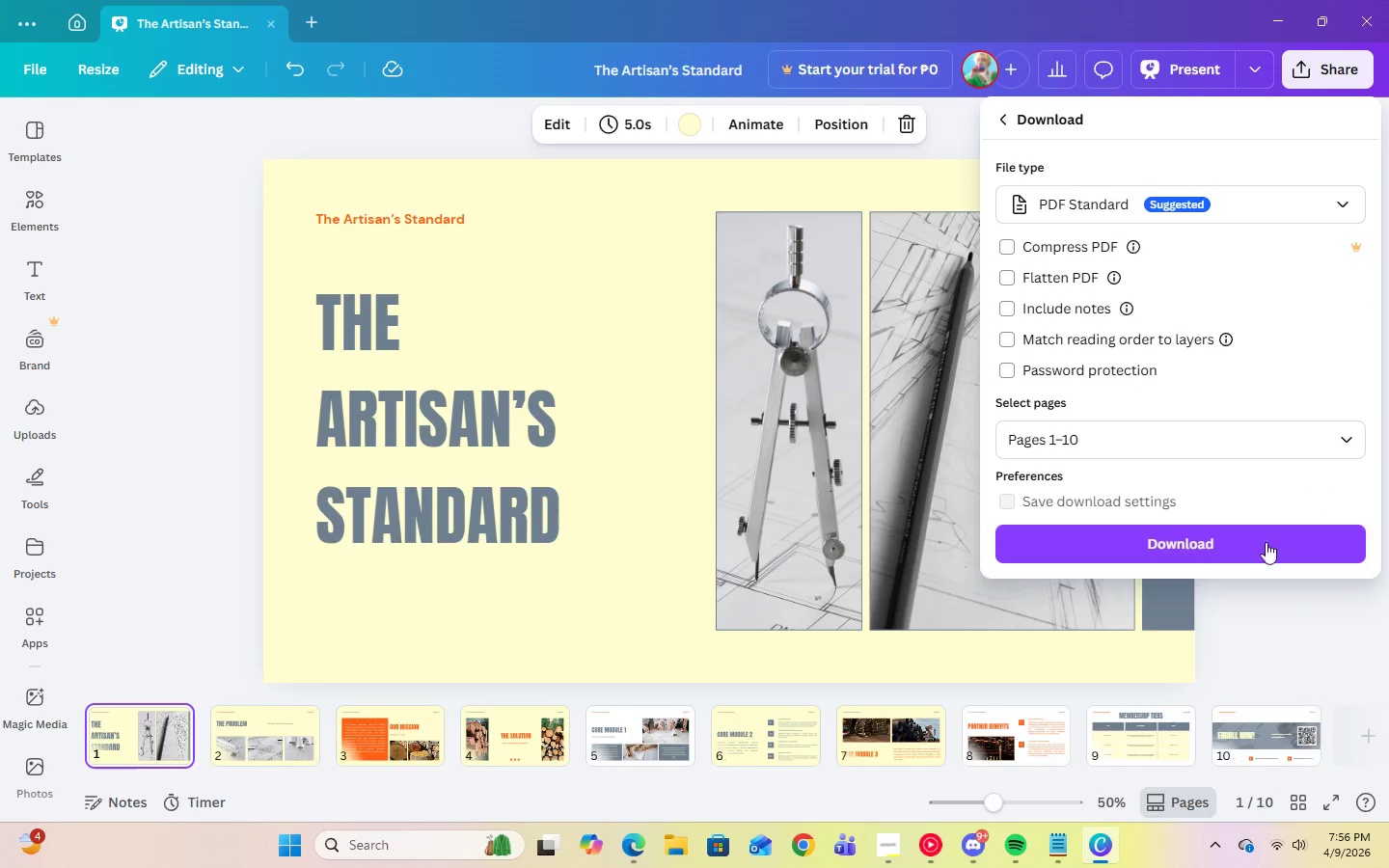 
left_click([1205, 553])
 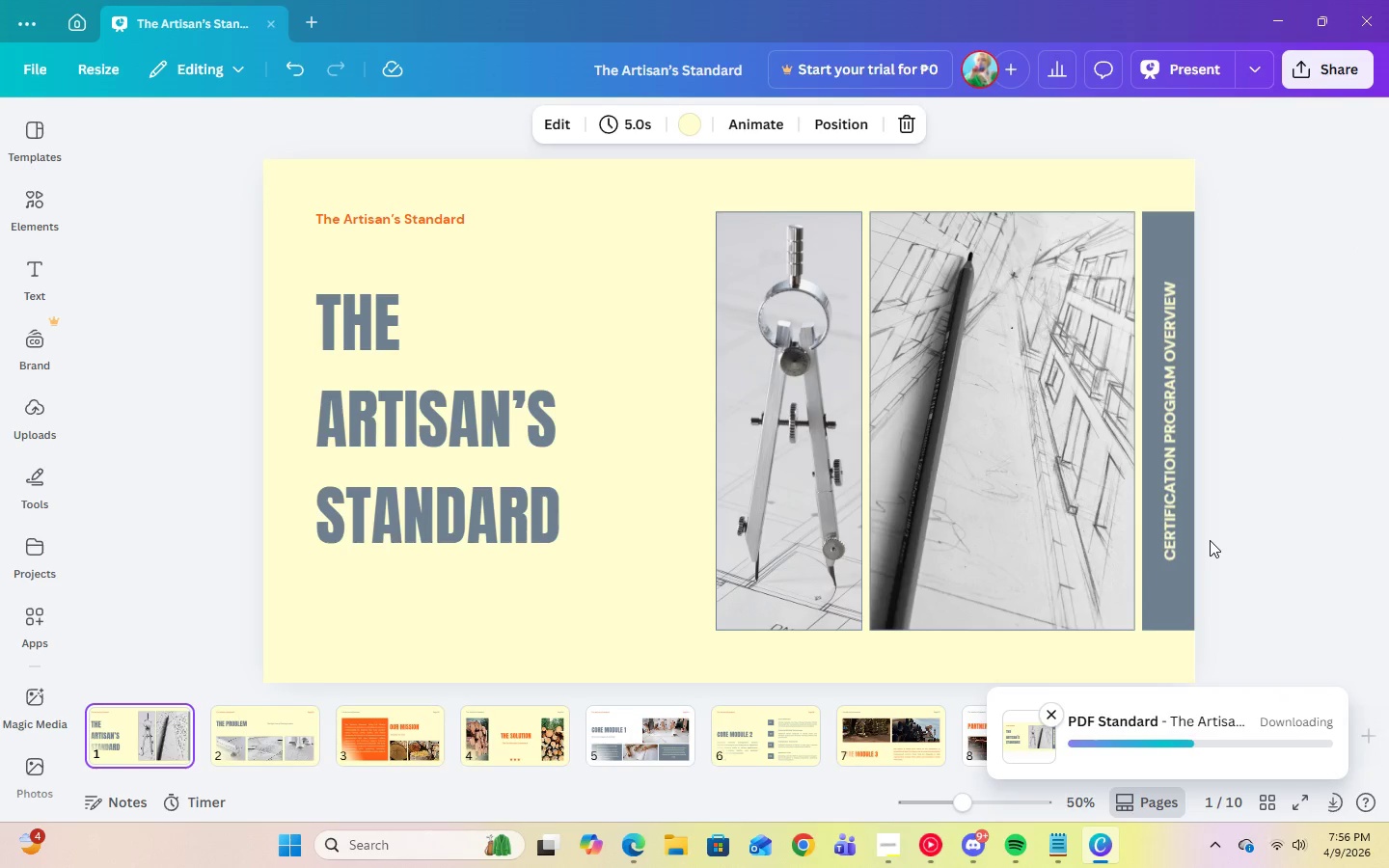 
wait(6.34)
 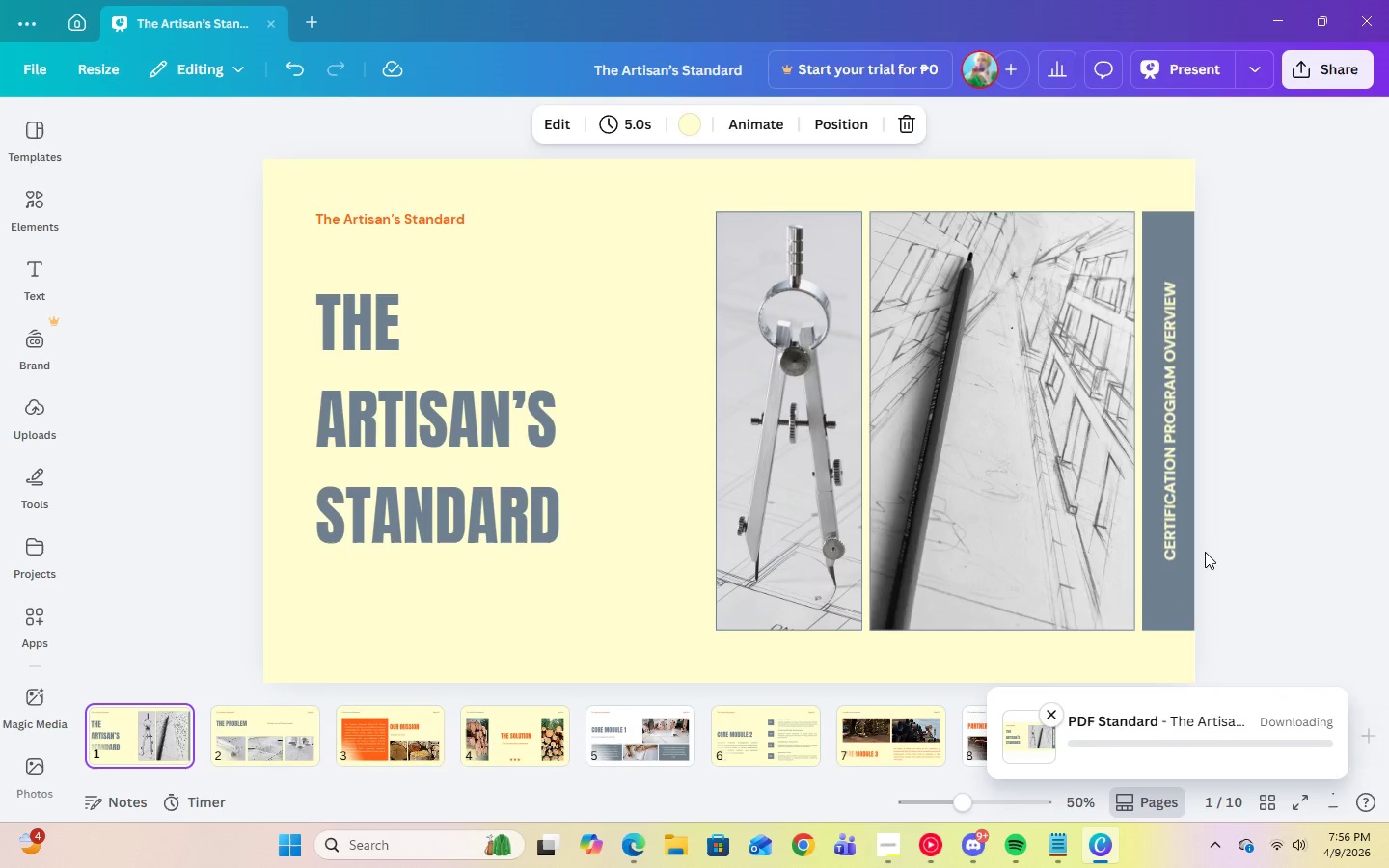 
left_click([290, 320])
 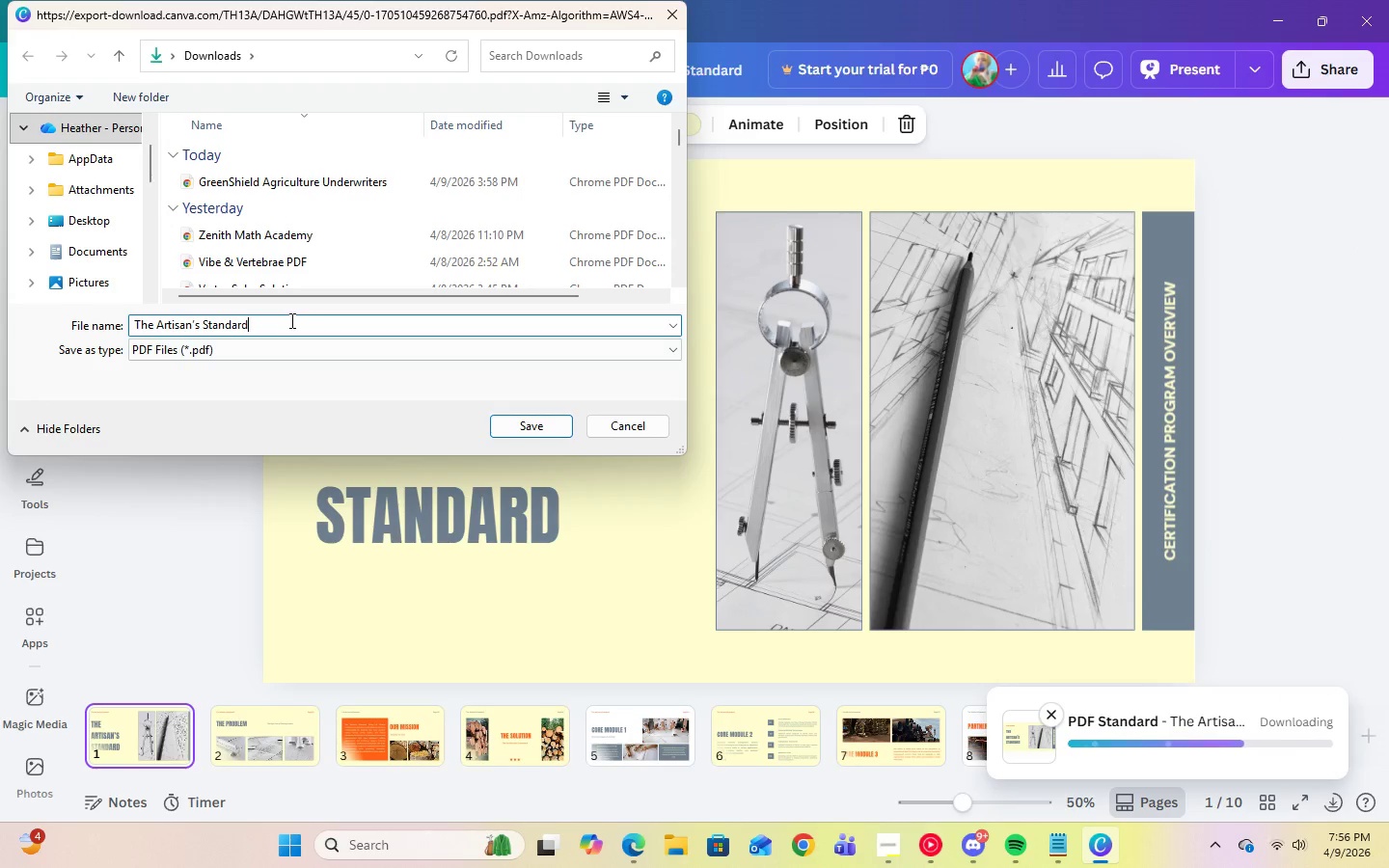 
type( PDF)
 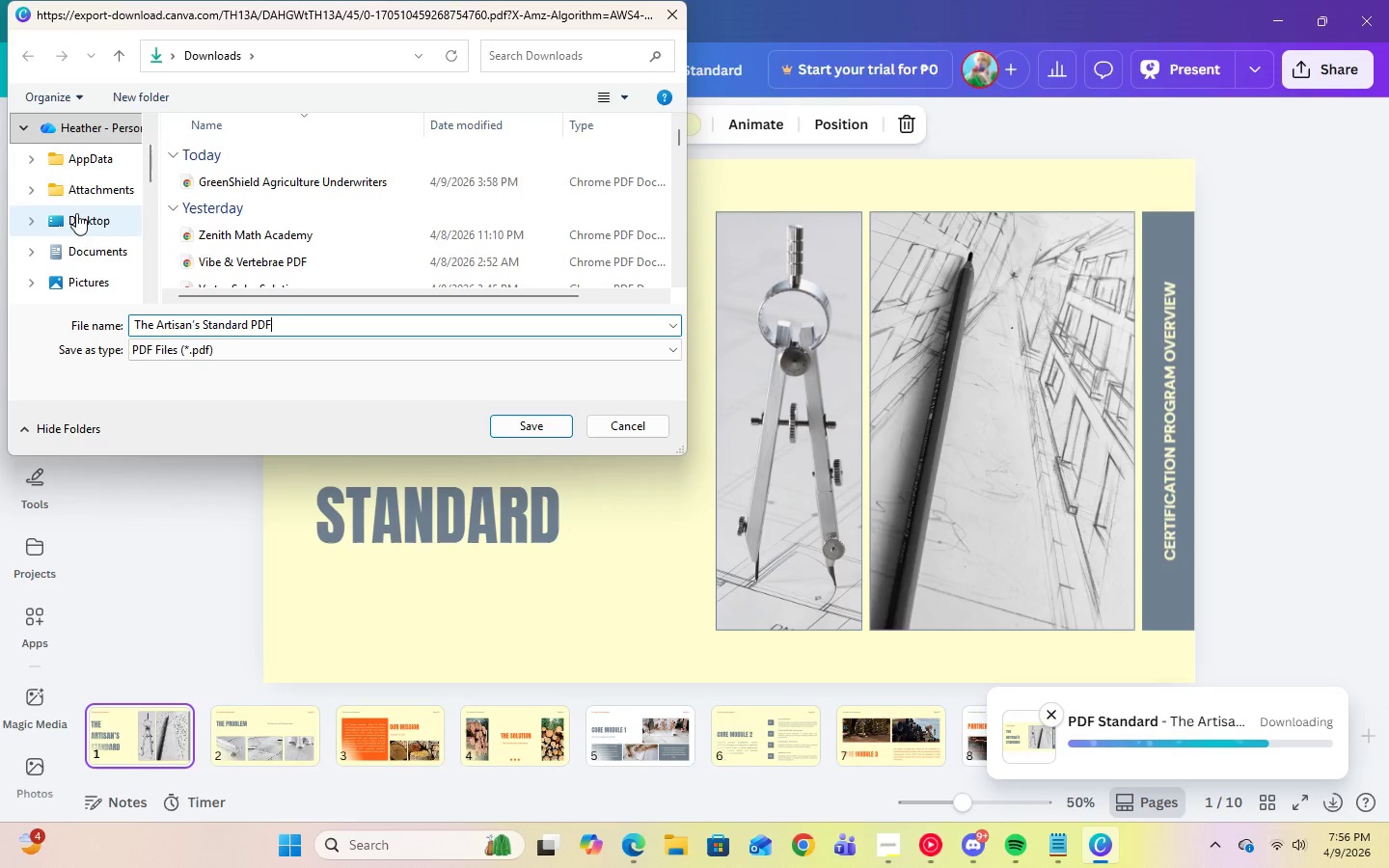 
scroll: coordinate [78, 222], scroll_direction: down, amount: 2.0
 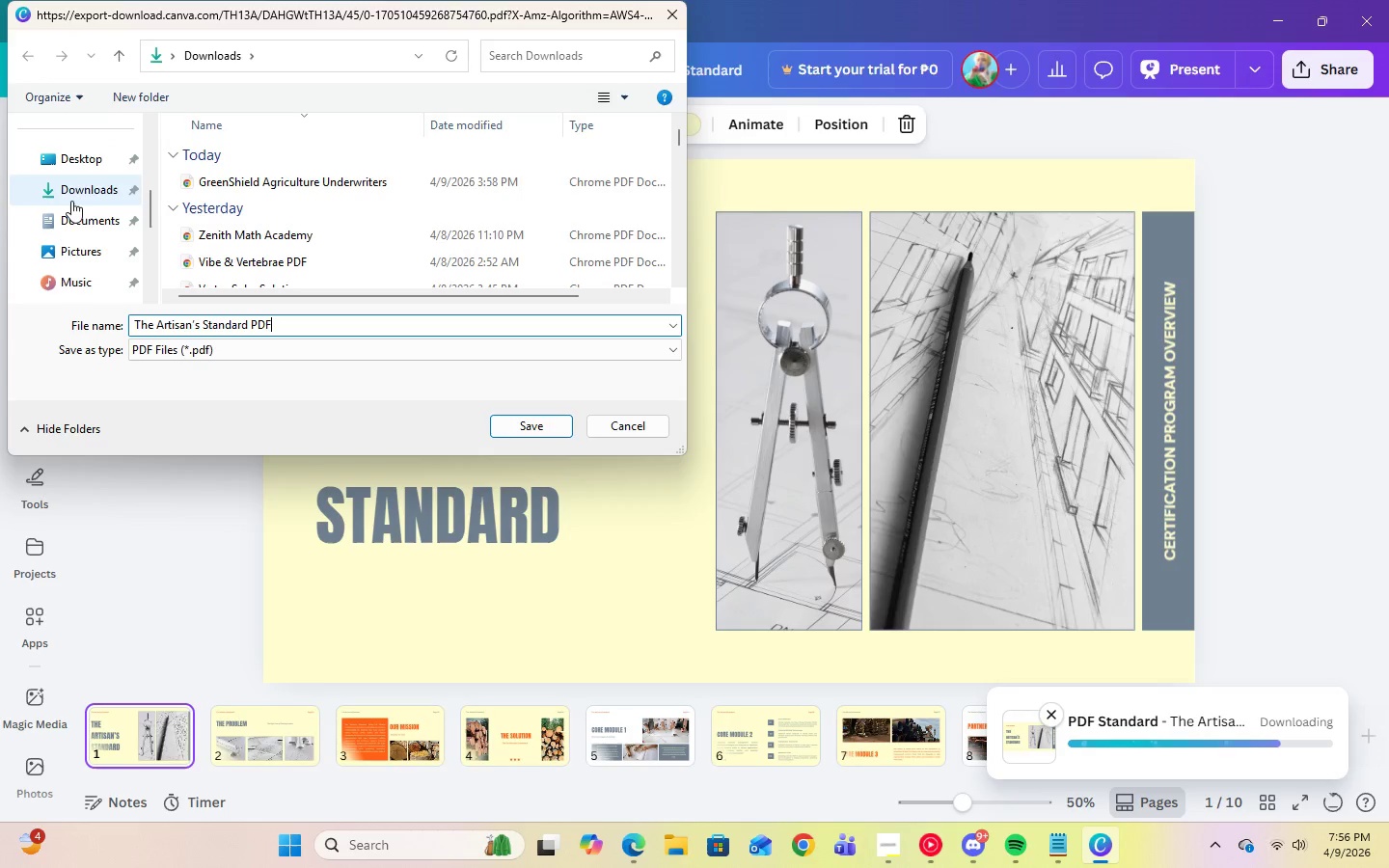 
left_click([71, 192])
 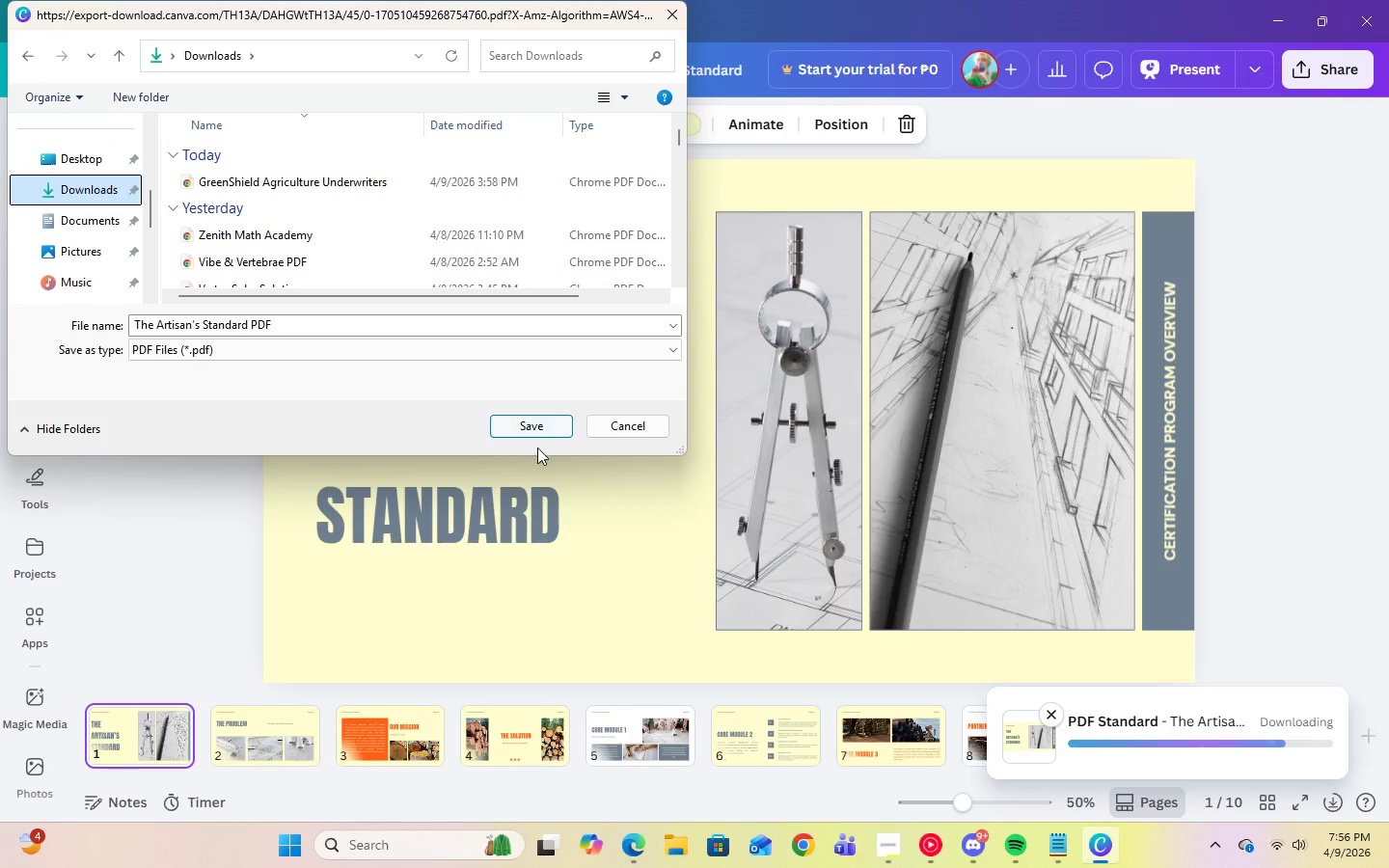 
left_click([534, 424])